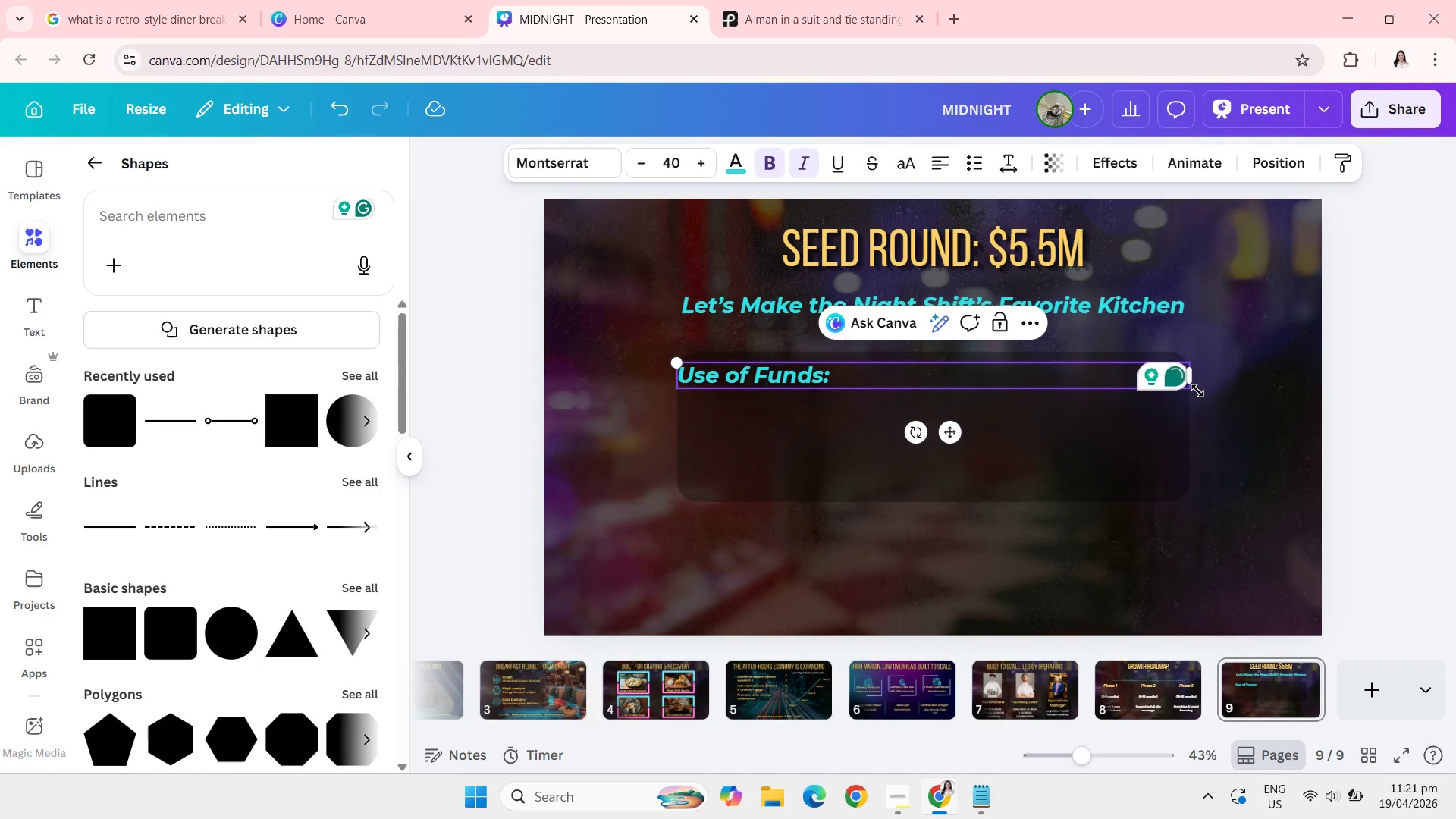 
left_click_drag(start_coordinate=[1193, 380], to_coordinate=[882, 362])
 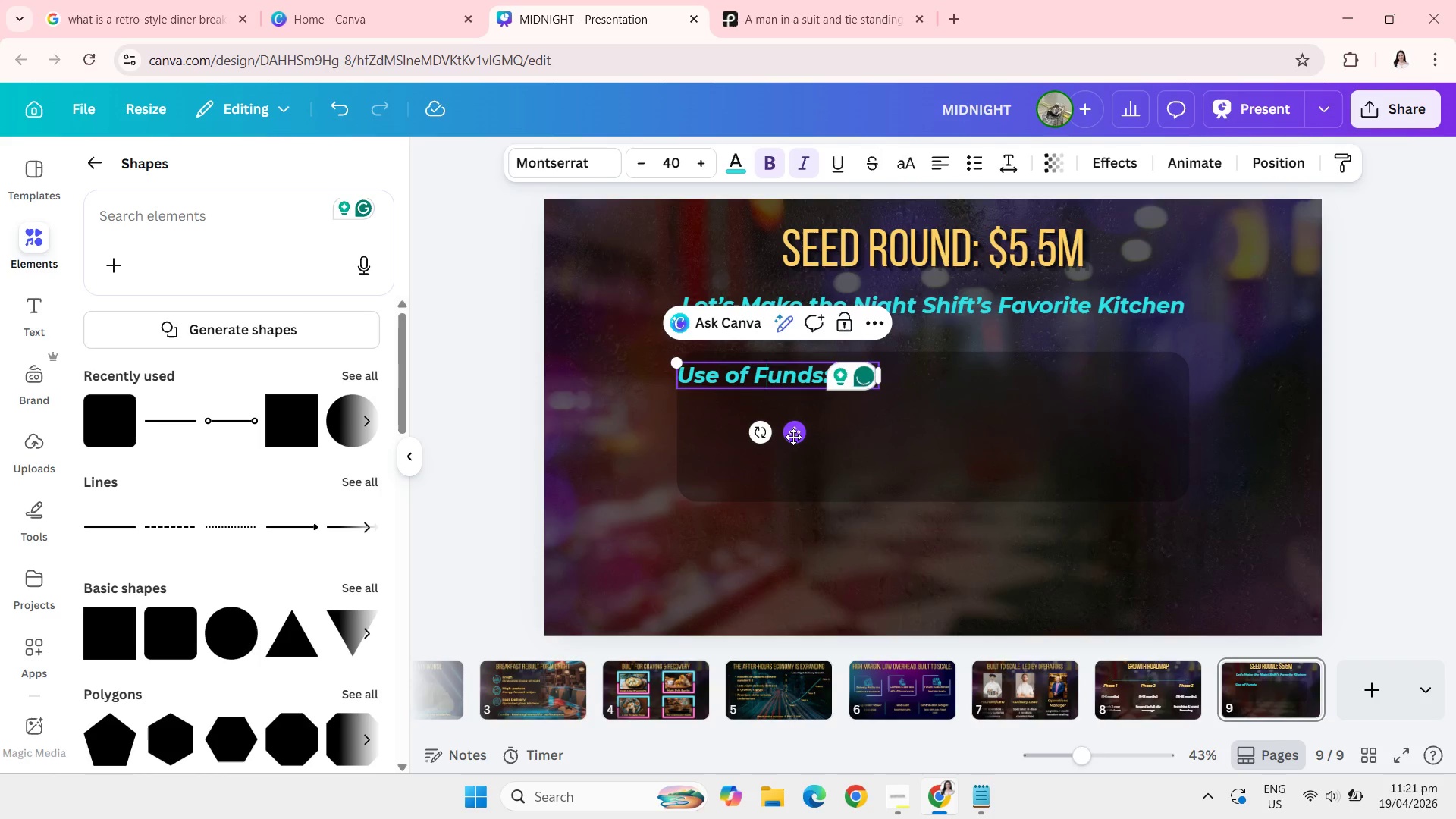 
left_click_drag(start_coordinate=[793, 437], to_coordinate=[815, 433])
 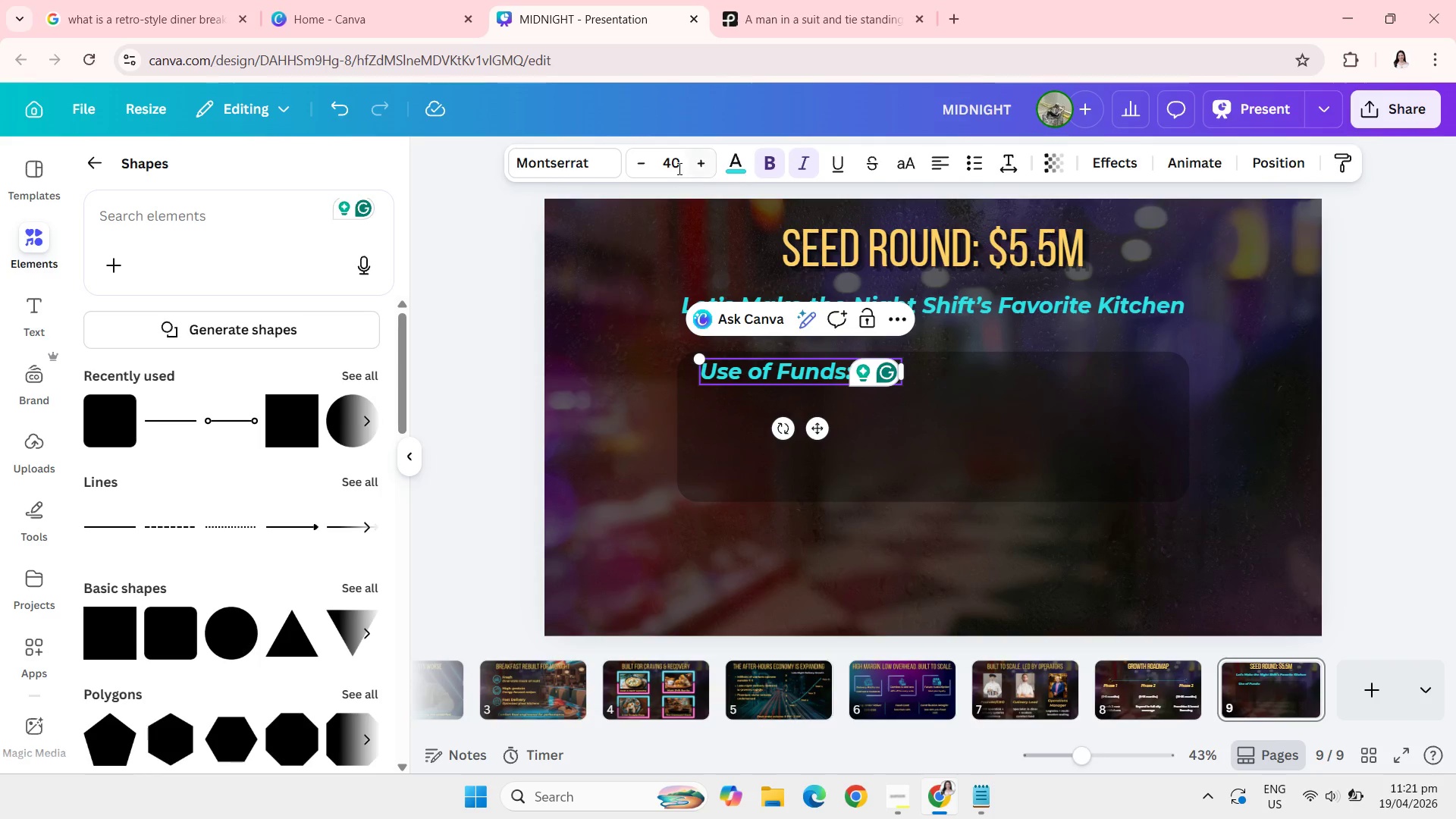 
left_click([678, 168])
 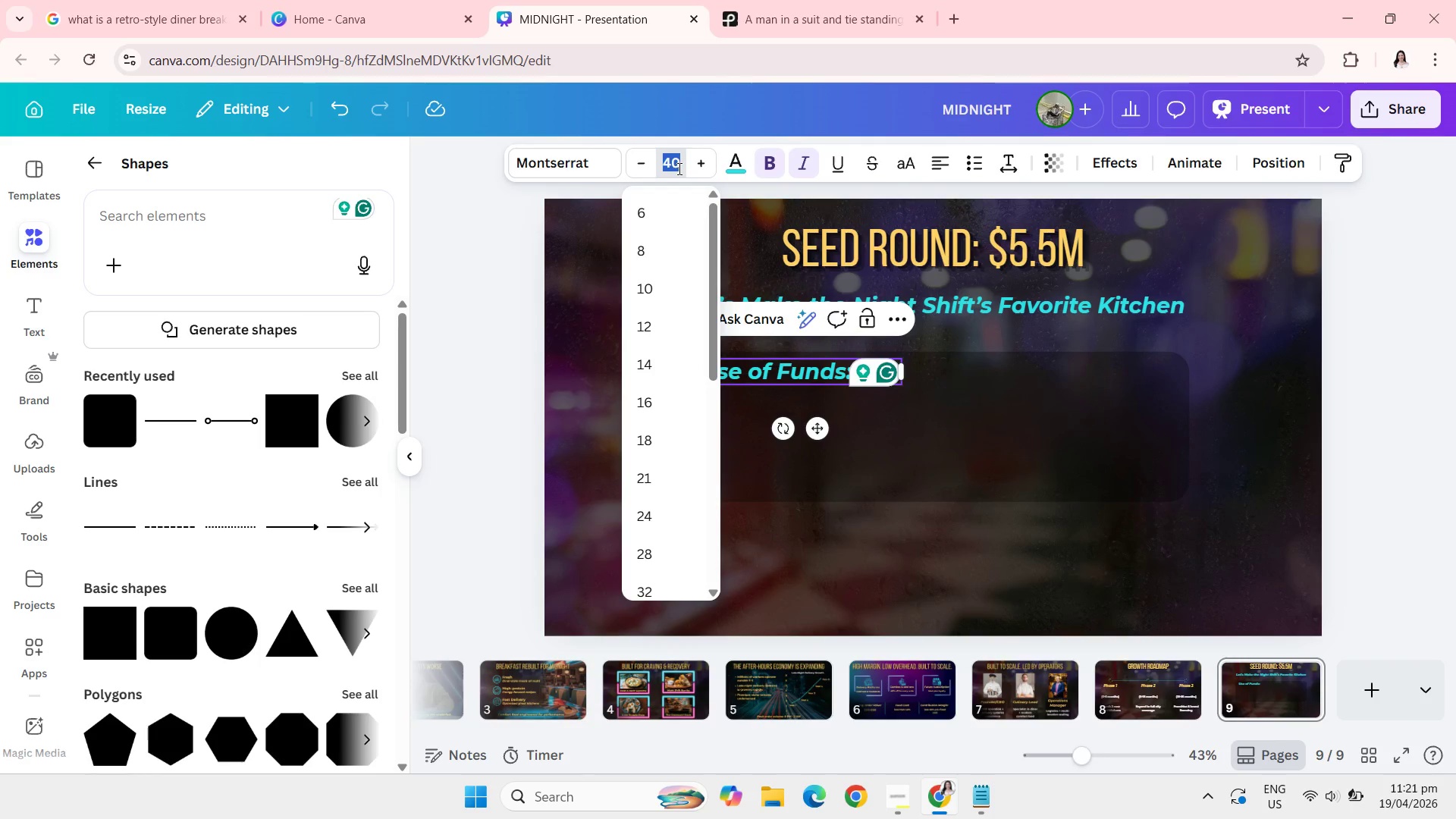 
type(35)
 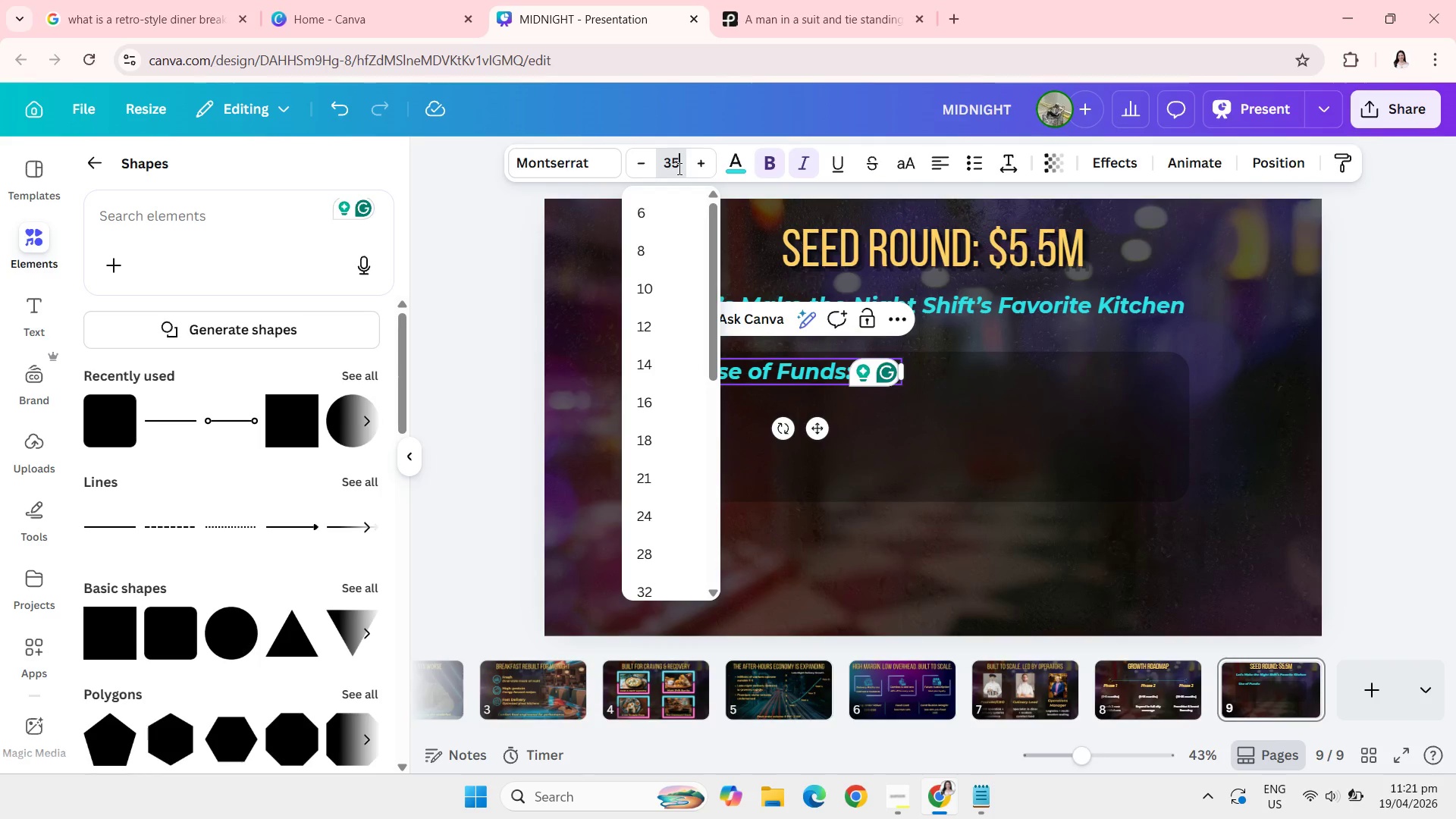 
key(Enter)
 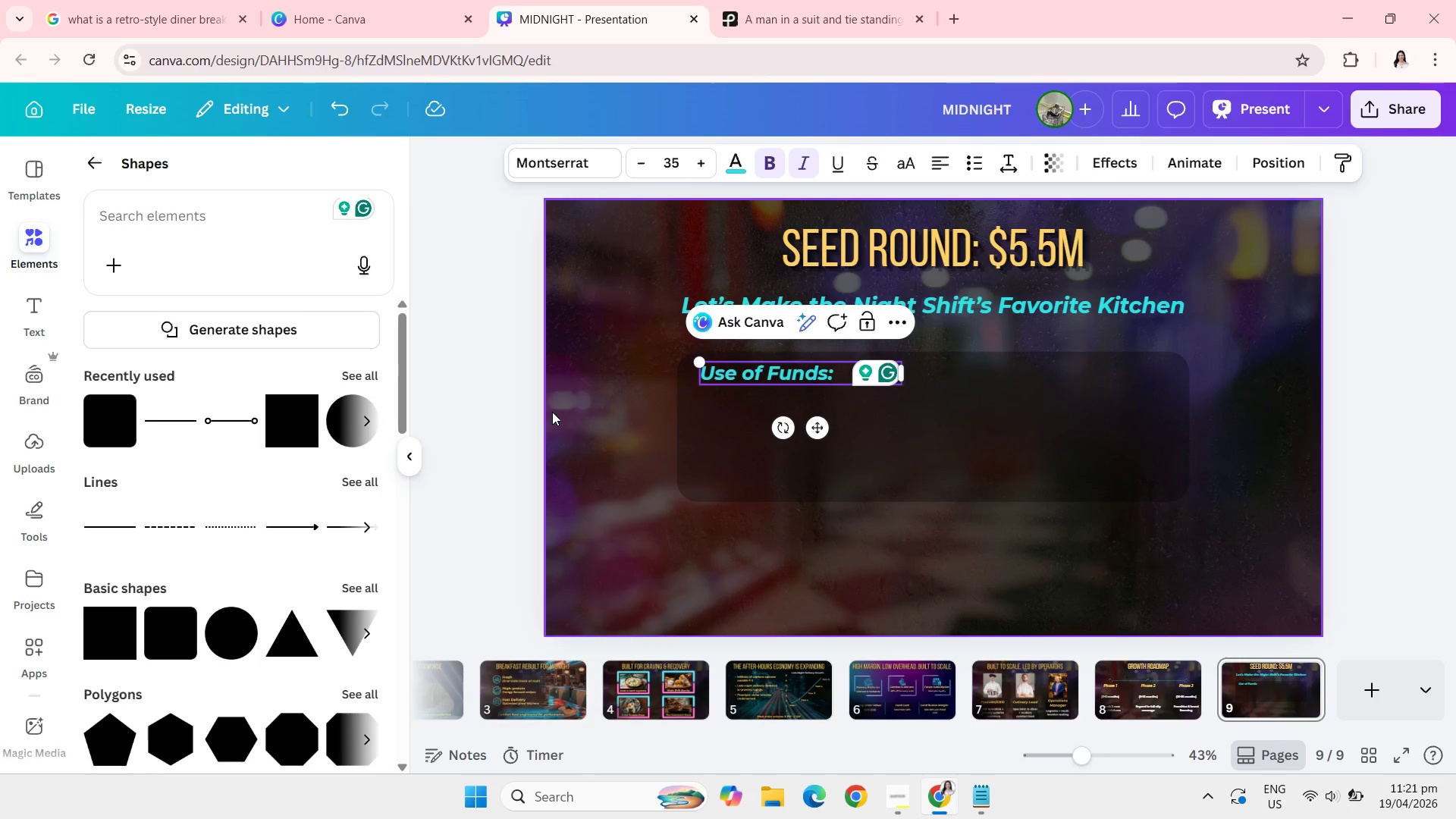 
left_click([497, 396])
 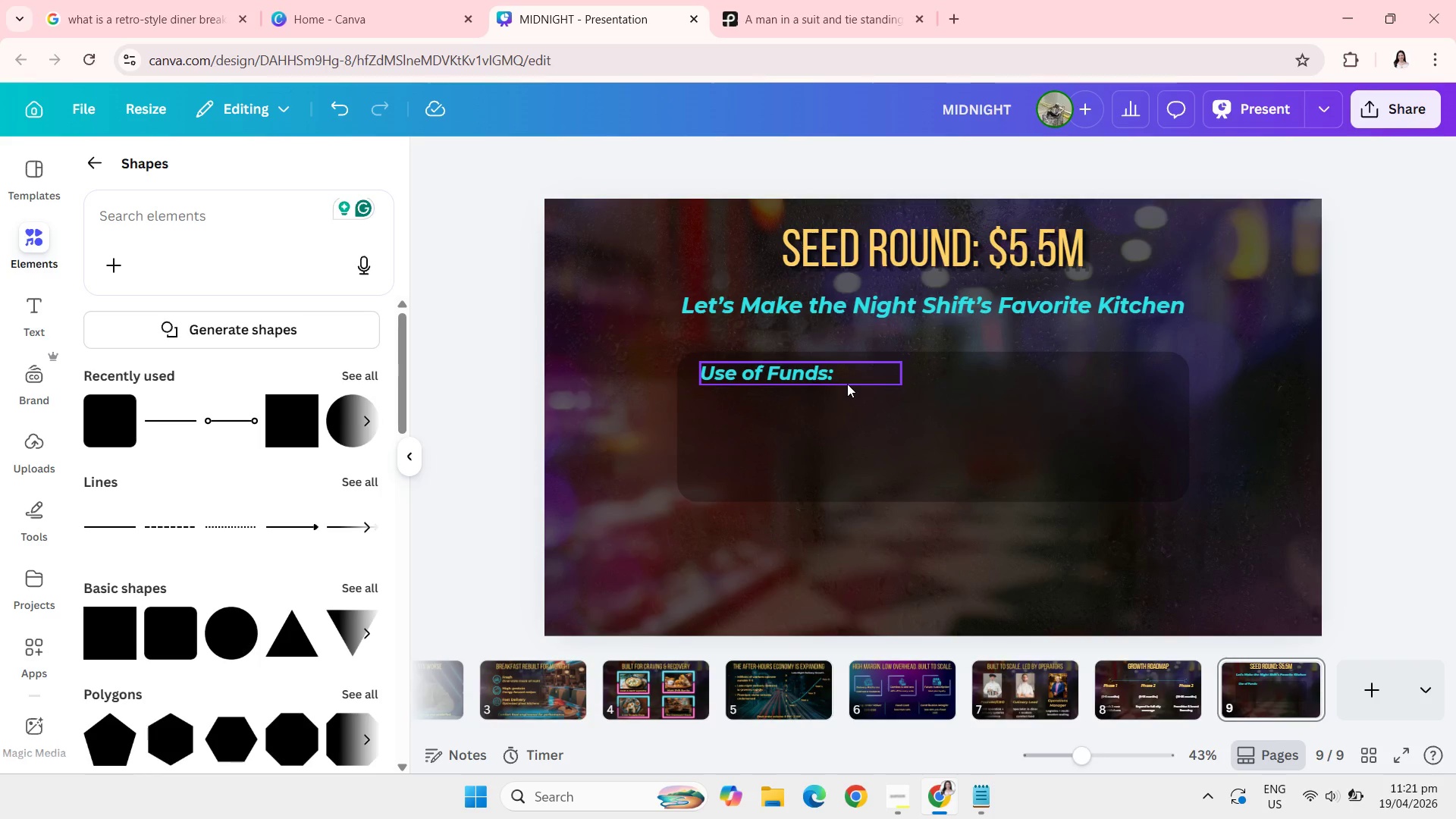 
left_click([840, 369])
 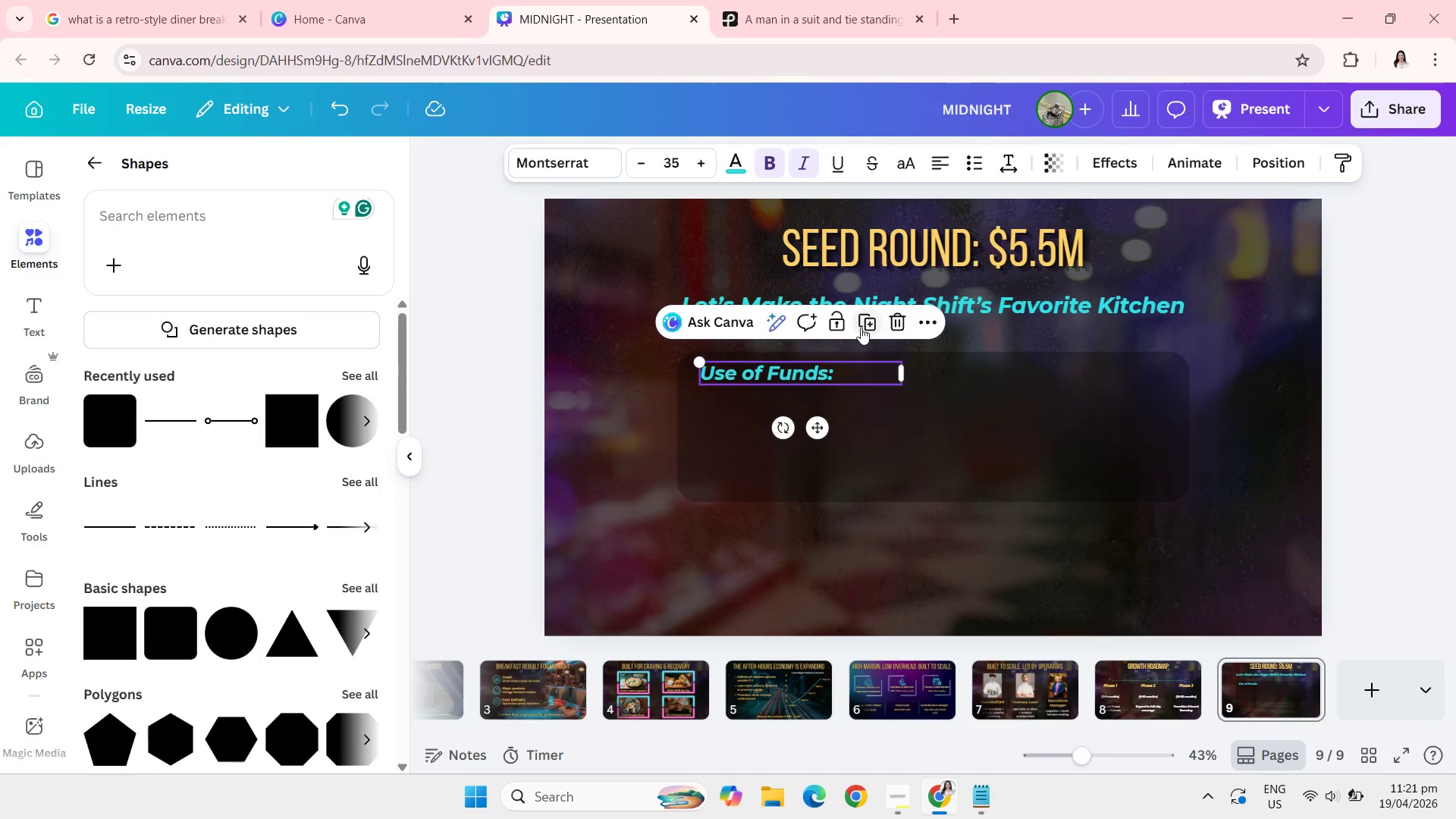 
left_click([861, 328])
 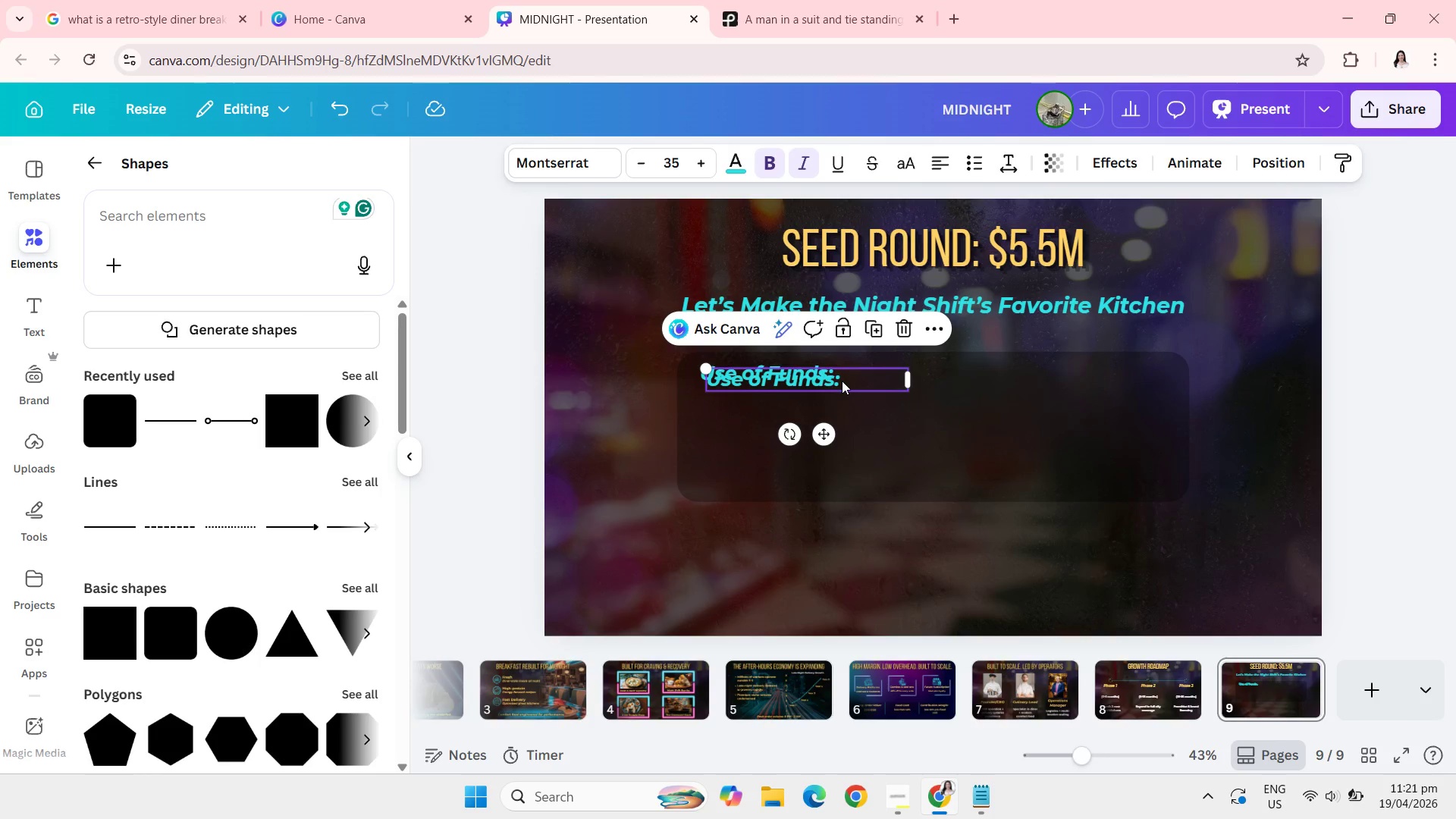 
left_click_drag(start_coordinate=[842, 381], to_coordinate=[865, 411])
 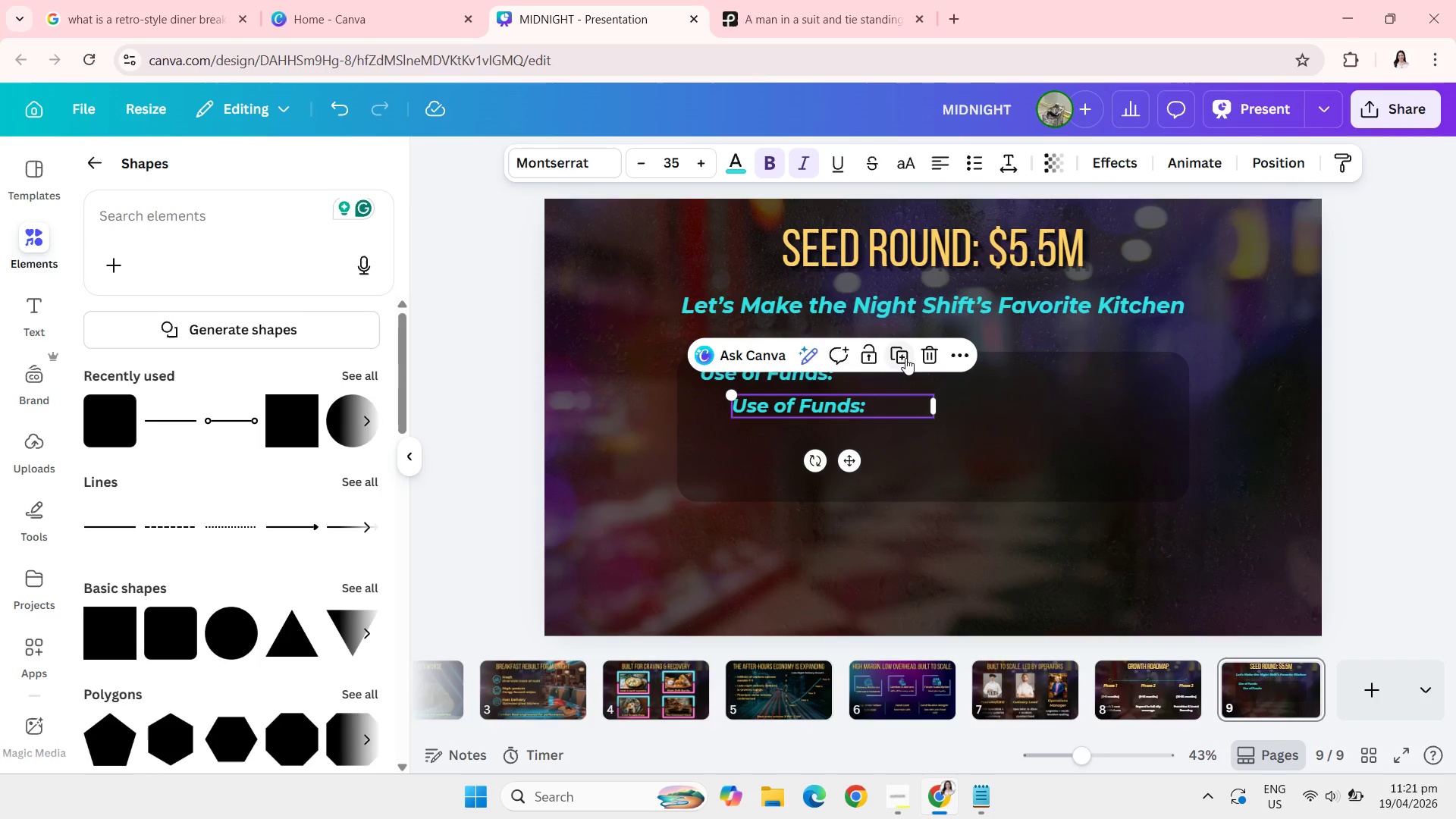 
left_click([901, 356])
 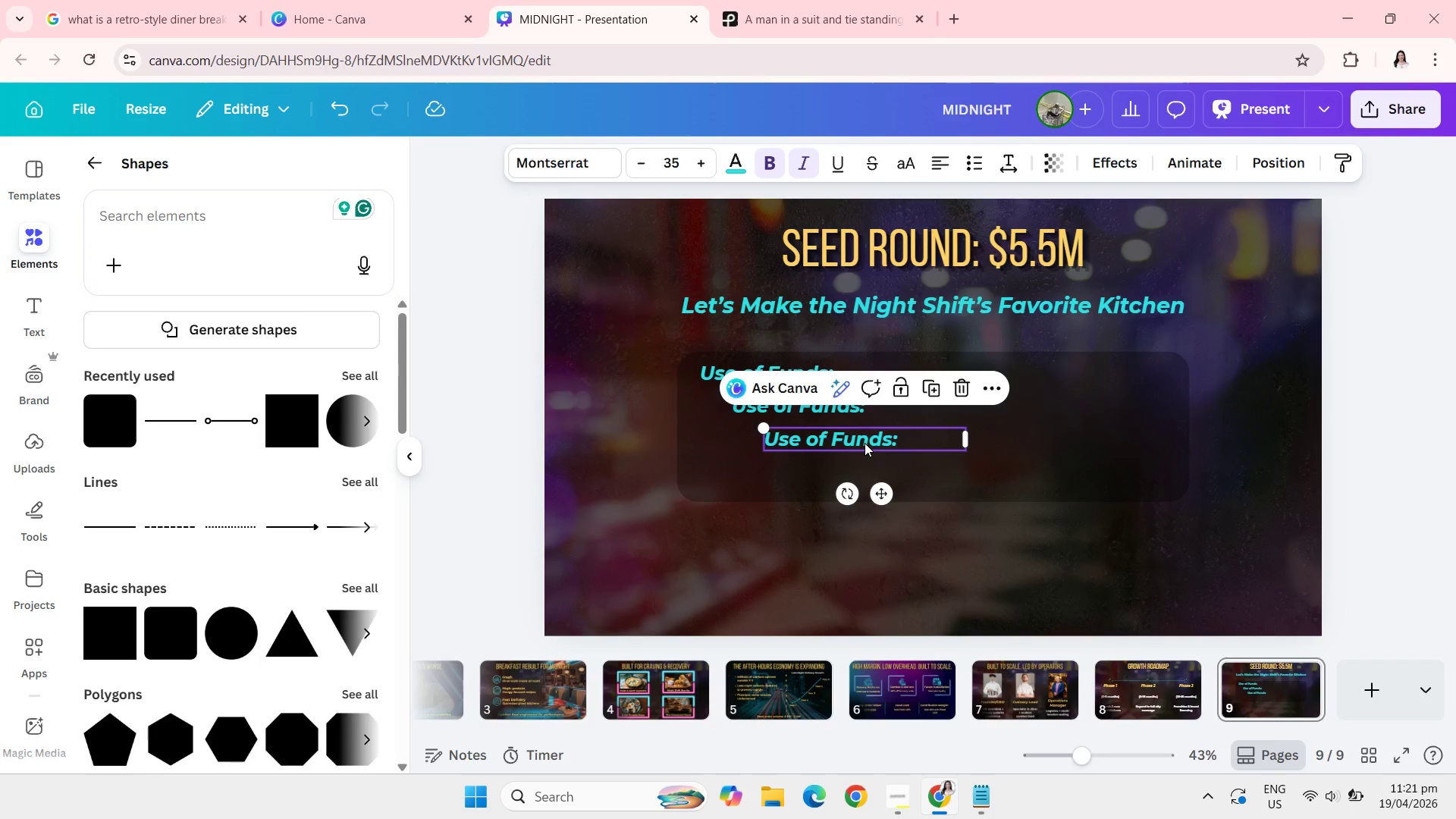 
left_click_drag(start_coordinate=[864, 443], to_coordinate=[837, 447])
 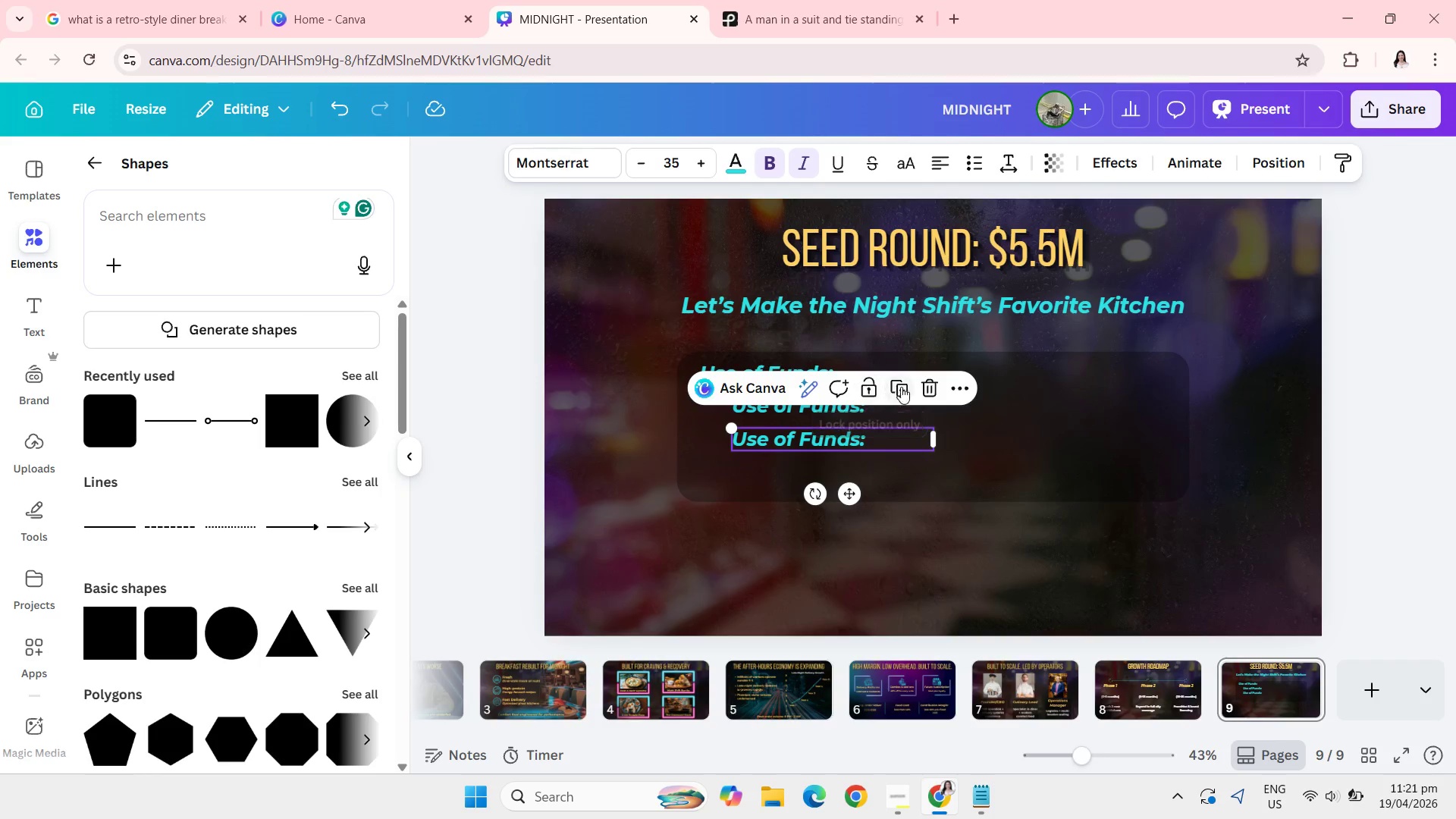 
left_click([903, 388])
 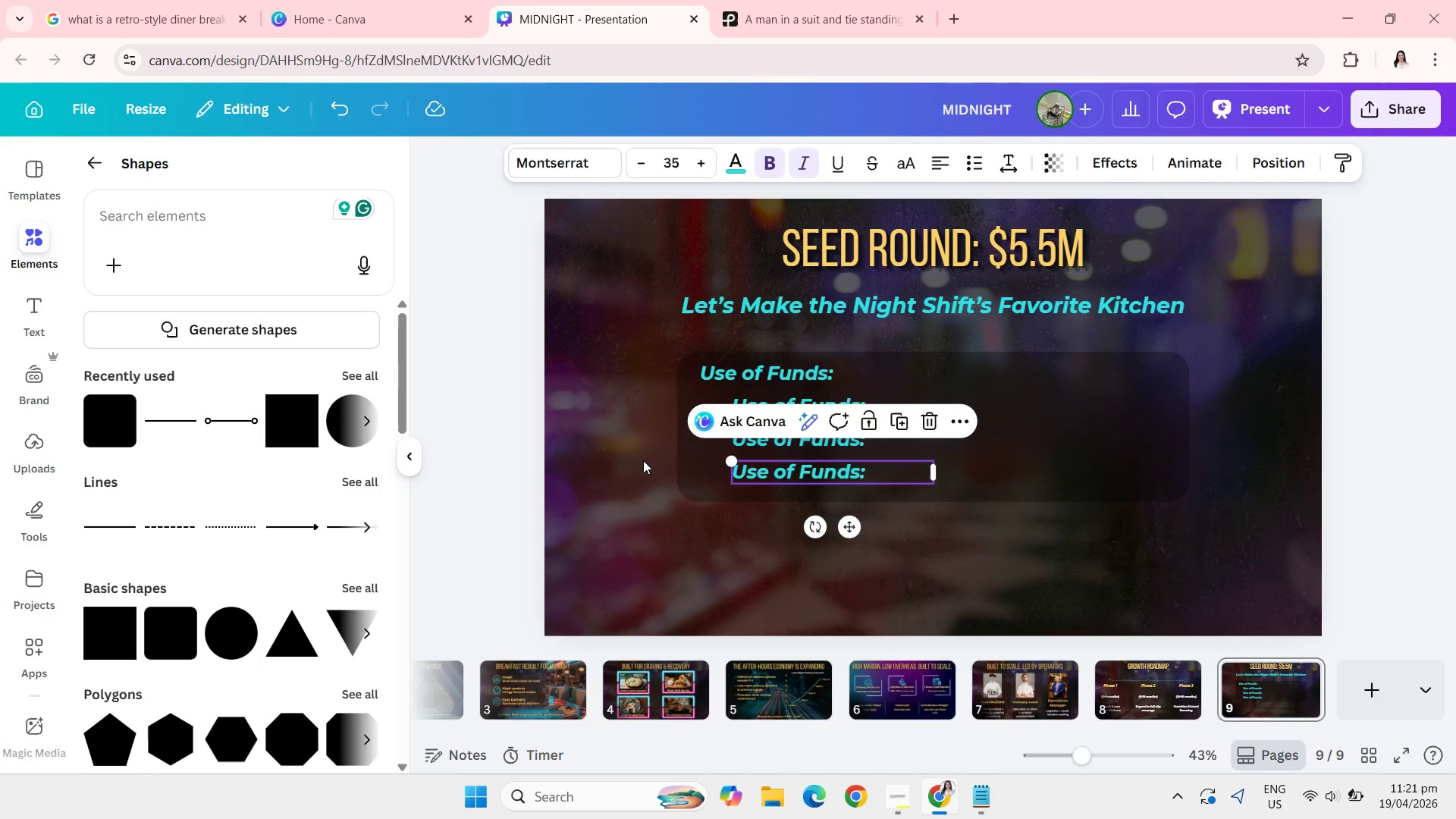 
left_click([592, 400])
 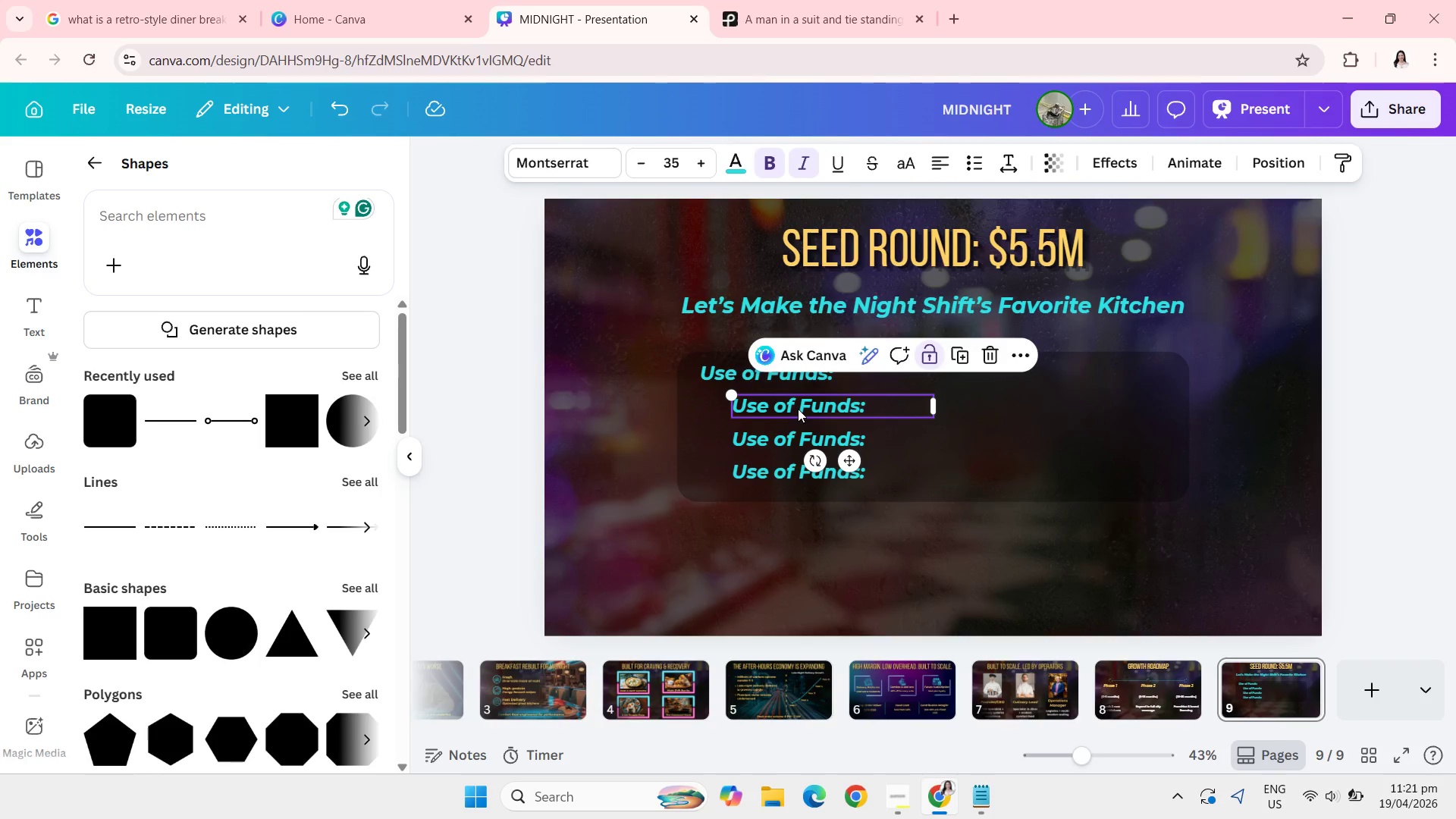 
double_click([798, 409])
 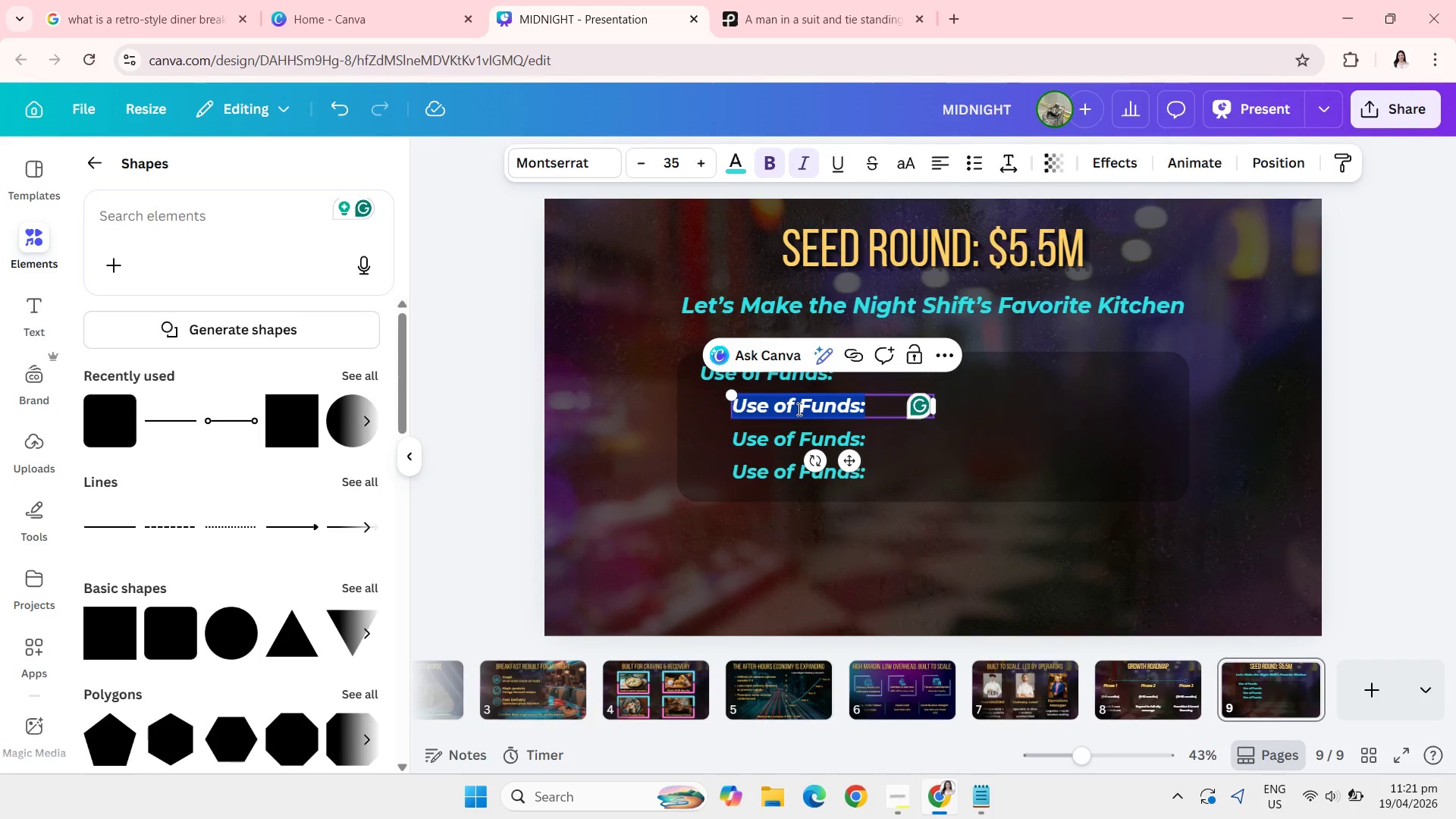 
type(2 ghs)
key(Backspace)
type(ost kitchen buildouts)
 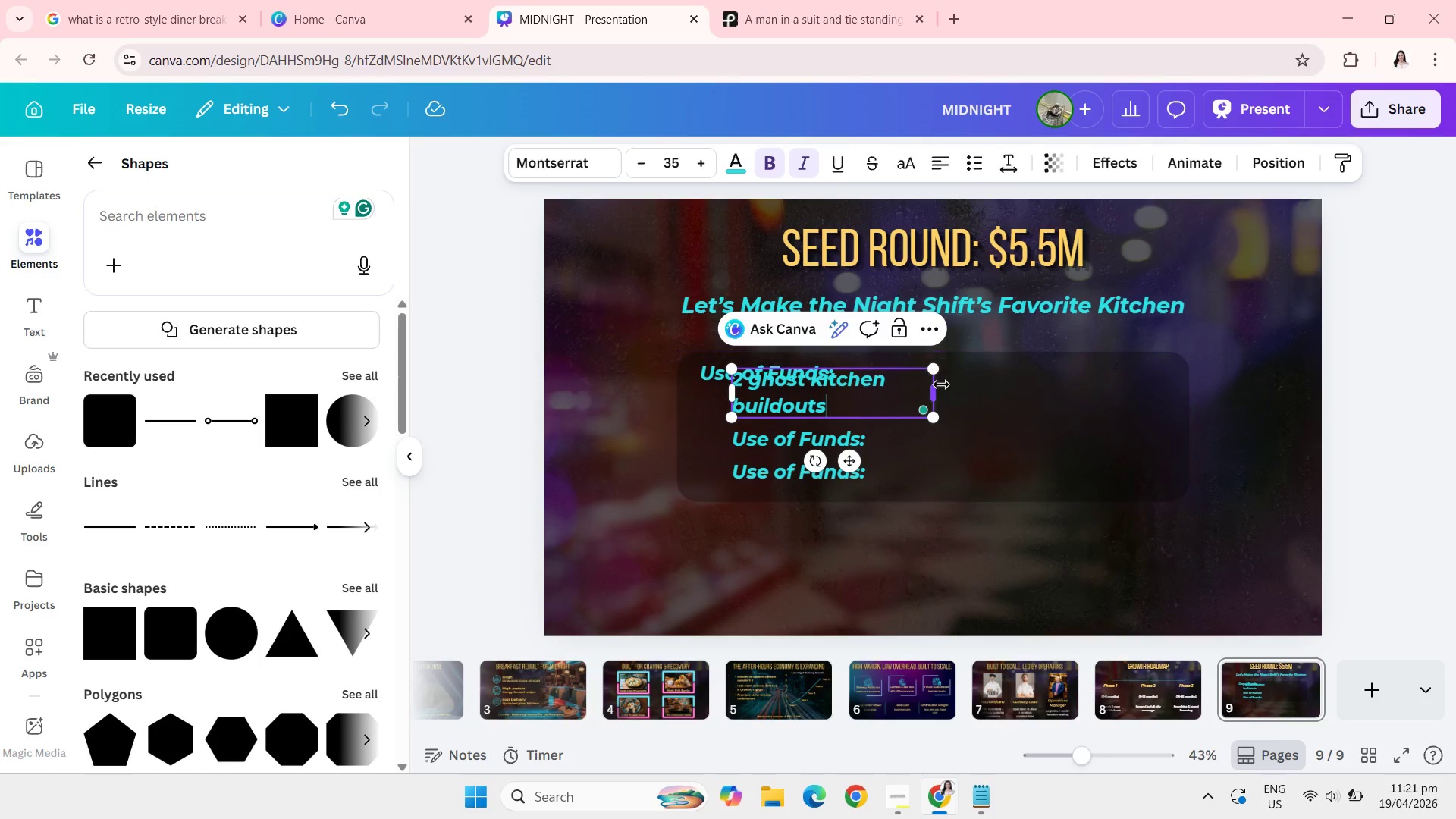 
left_click_drag(start_coordinate=[936, 388], to_coordinate=[1030, 391])
 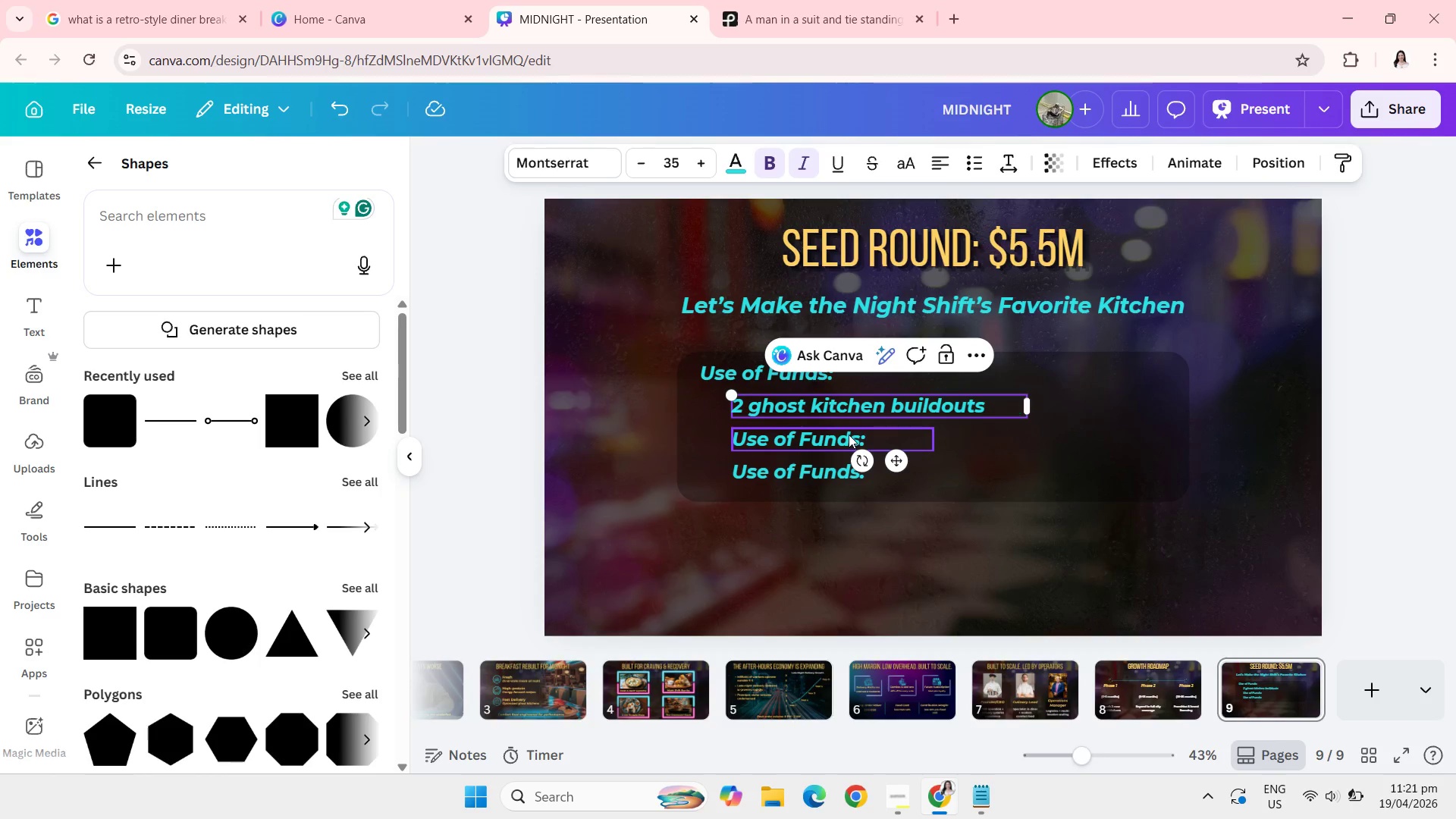 
left_click([849, 435])
 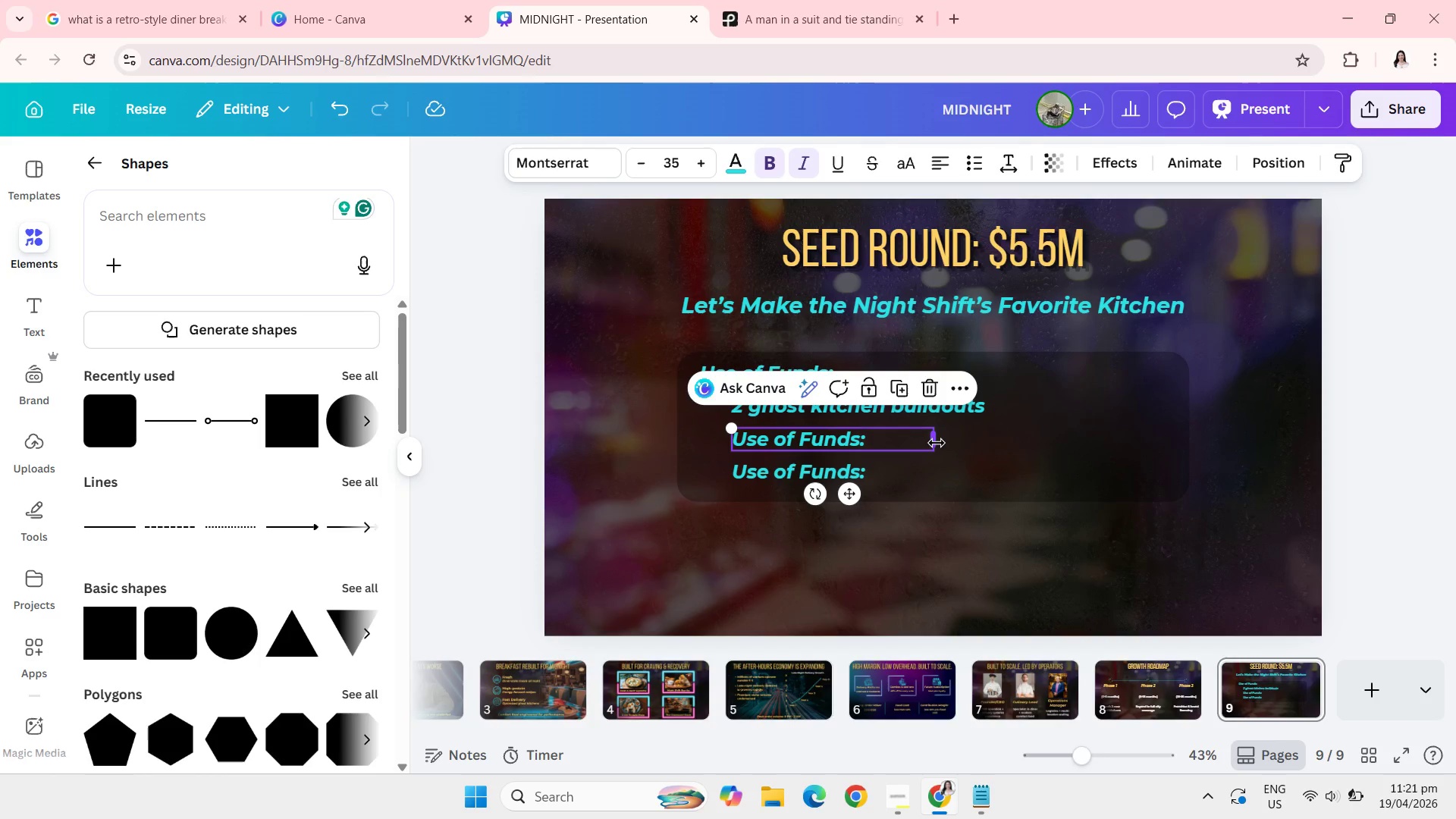 
left_click_drag(start_coordinate=[937, 443], to_coordinate=[992, 441])
 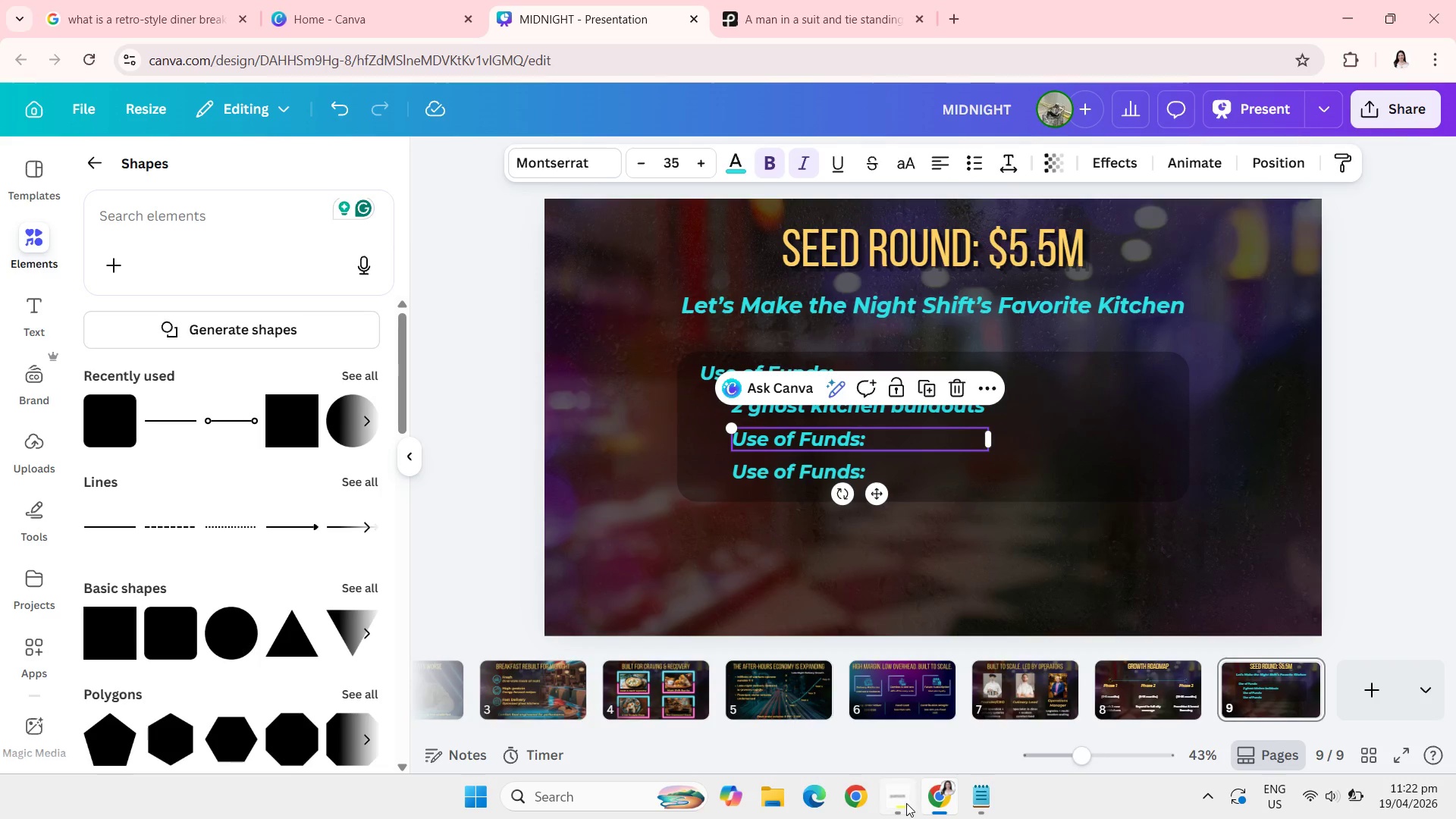 
left_click([905, 803])